 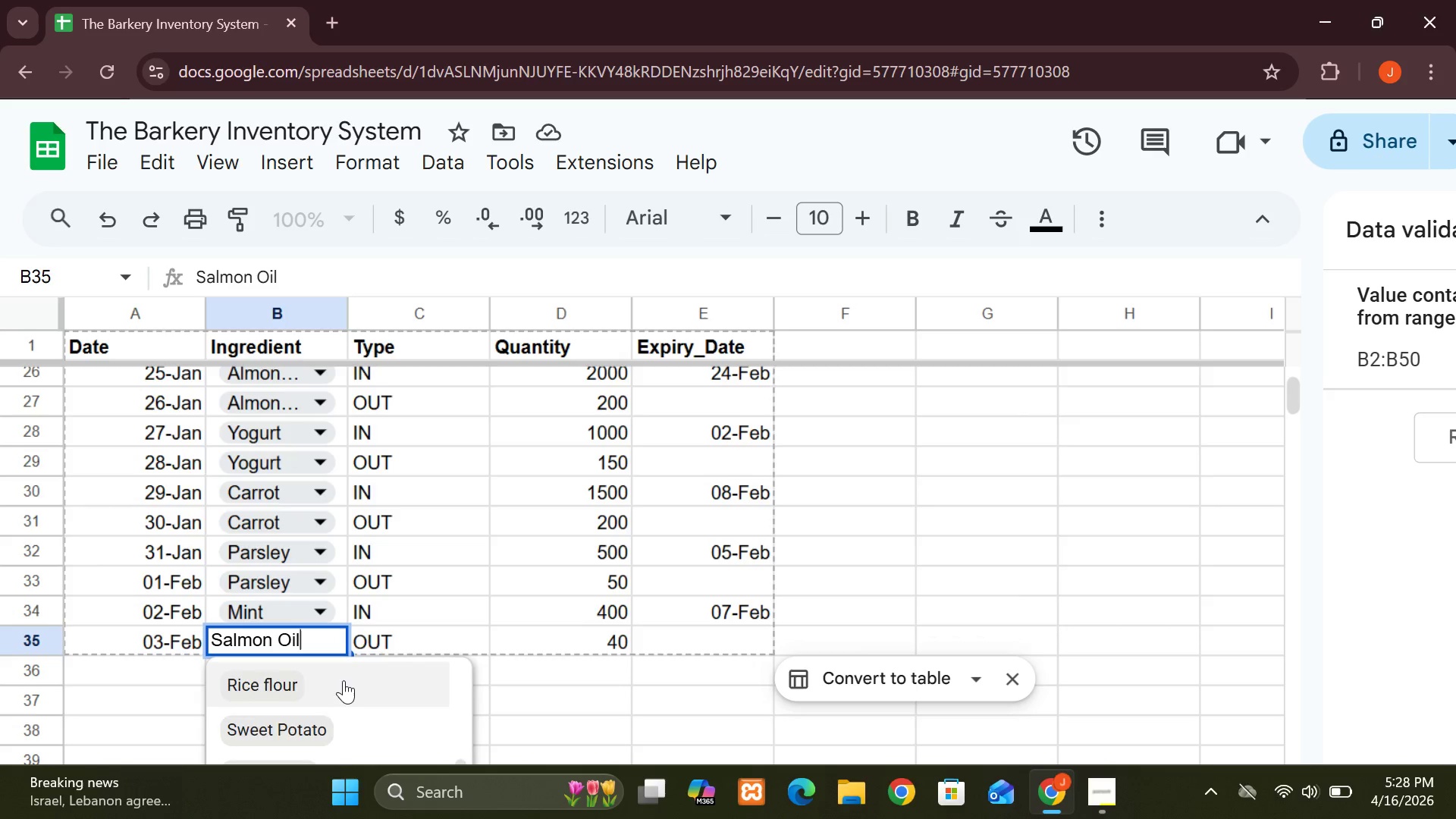 
left_click([345, 732])
 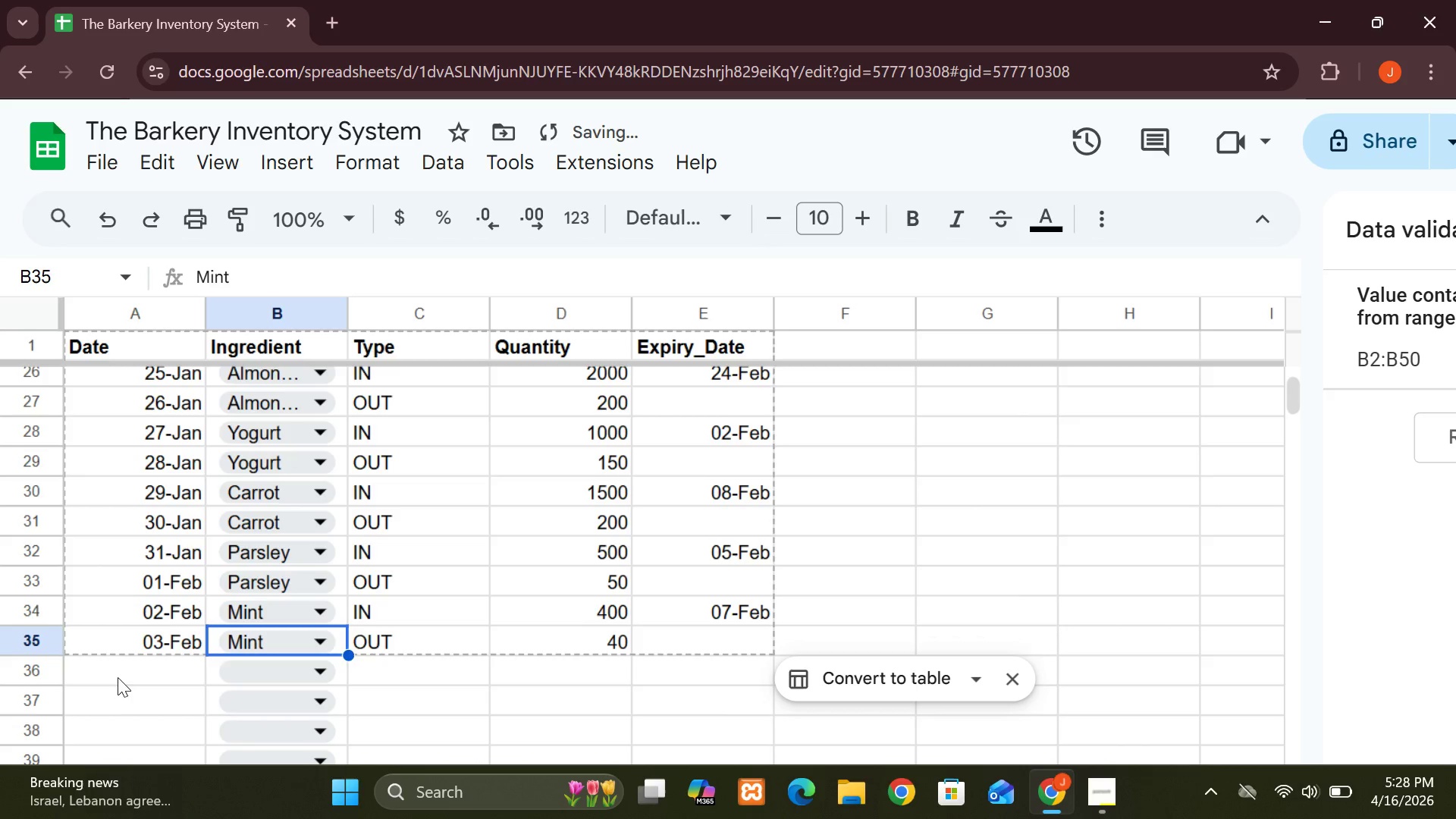 
left_click([118, 679])
 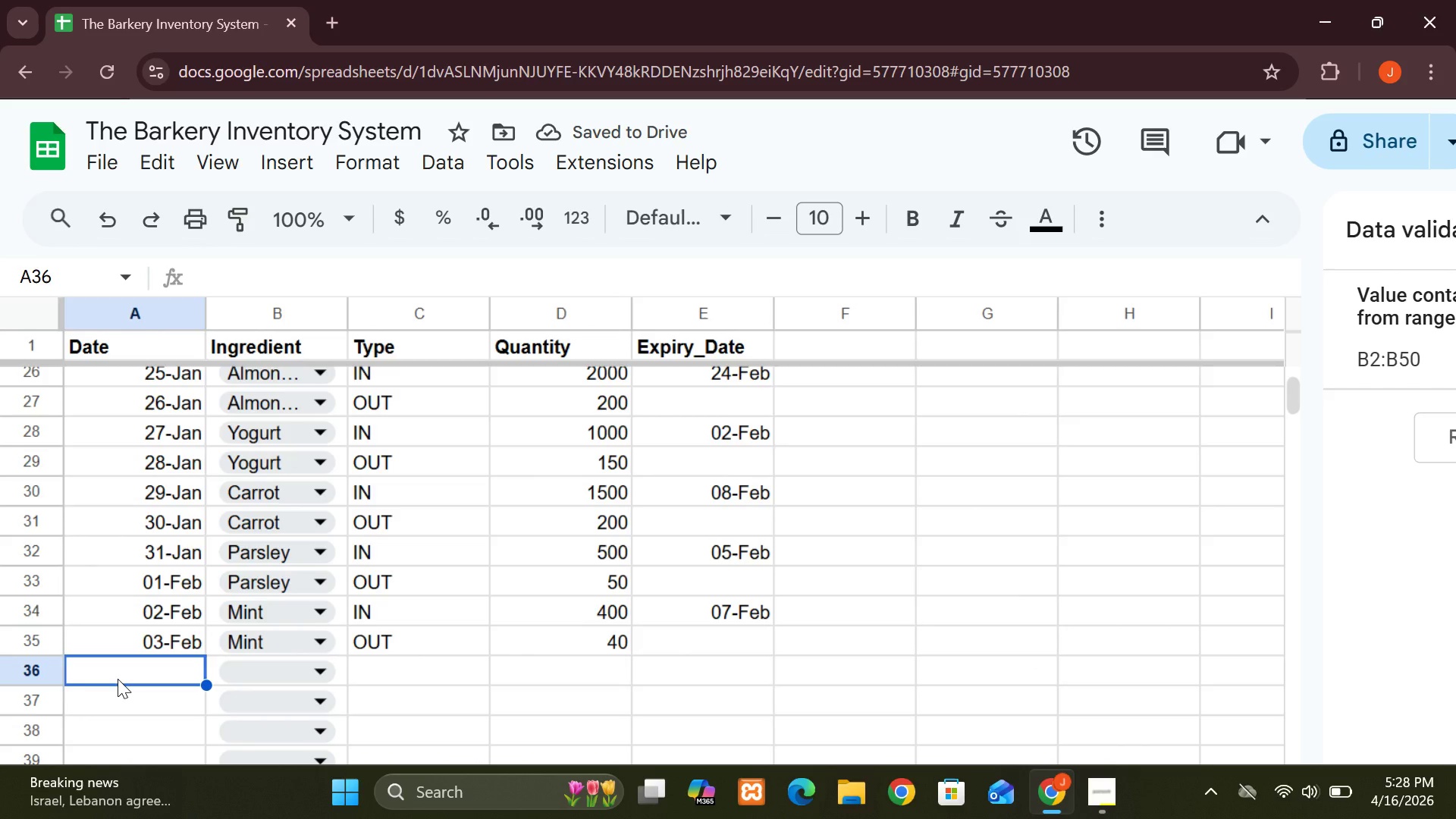 
type(04-Feb)
 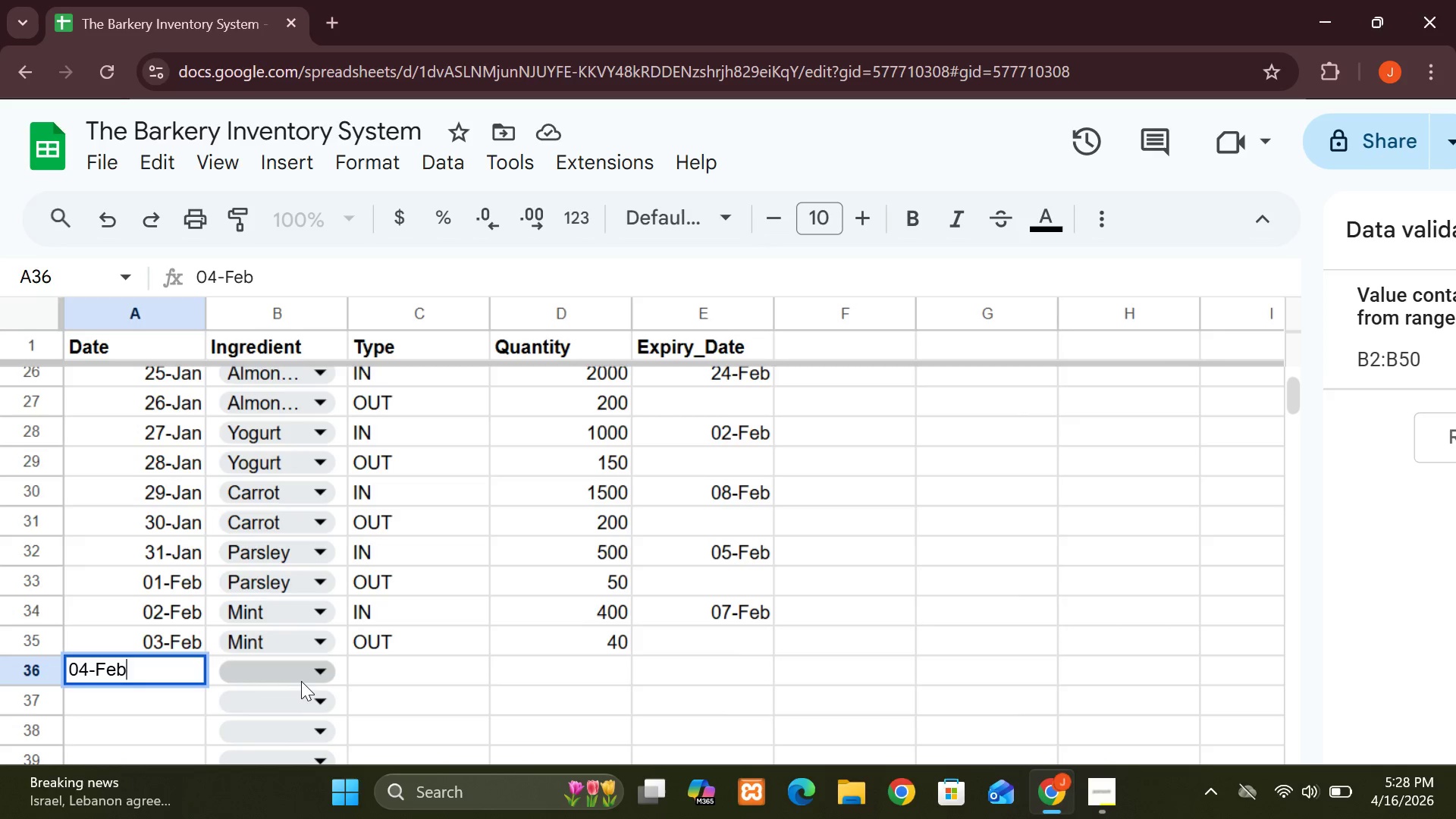 
left_click([340, 654])
 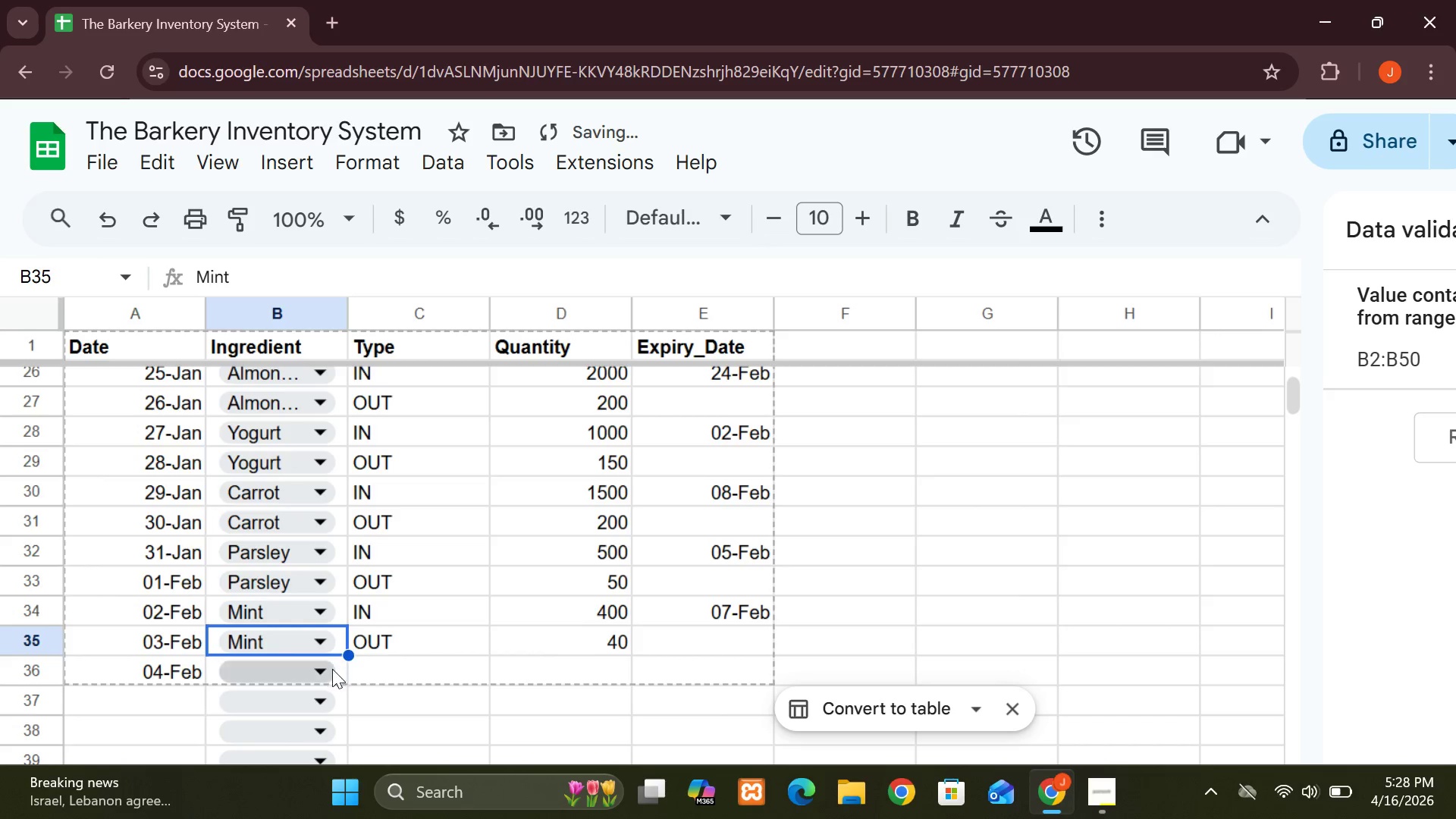 
left_click([331, 670])
 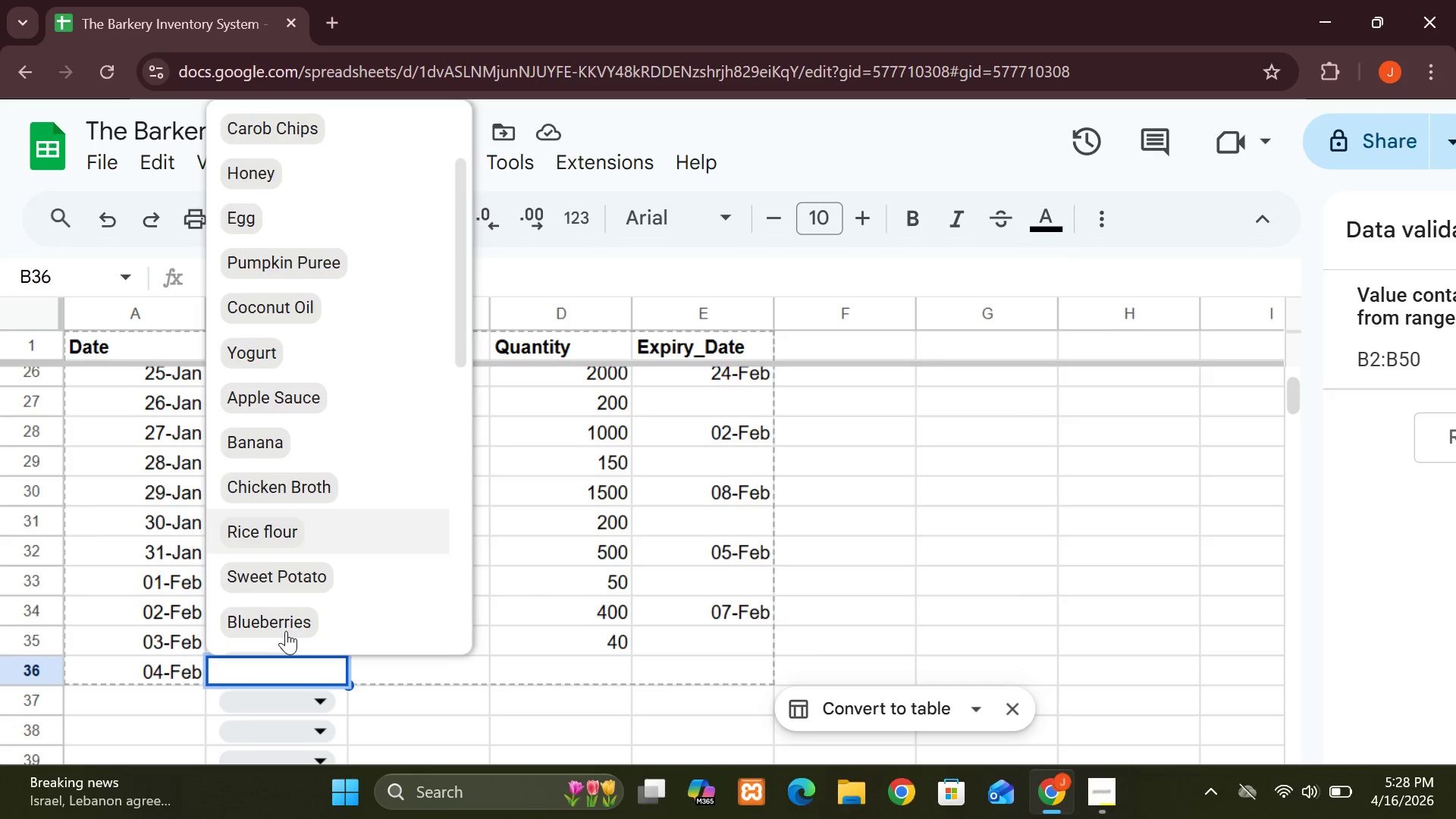 
wait(12.51)
 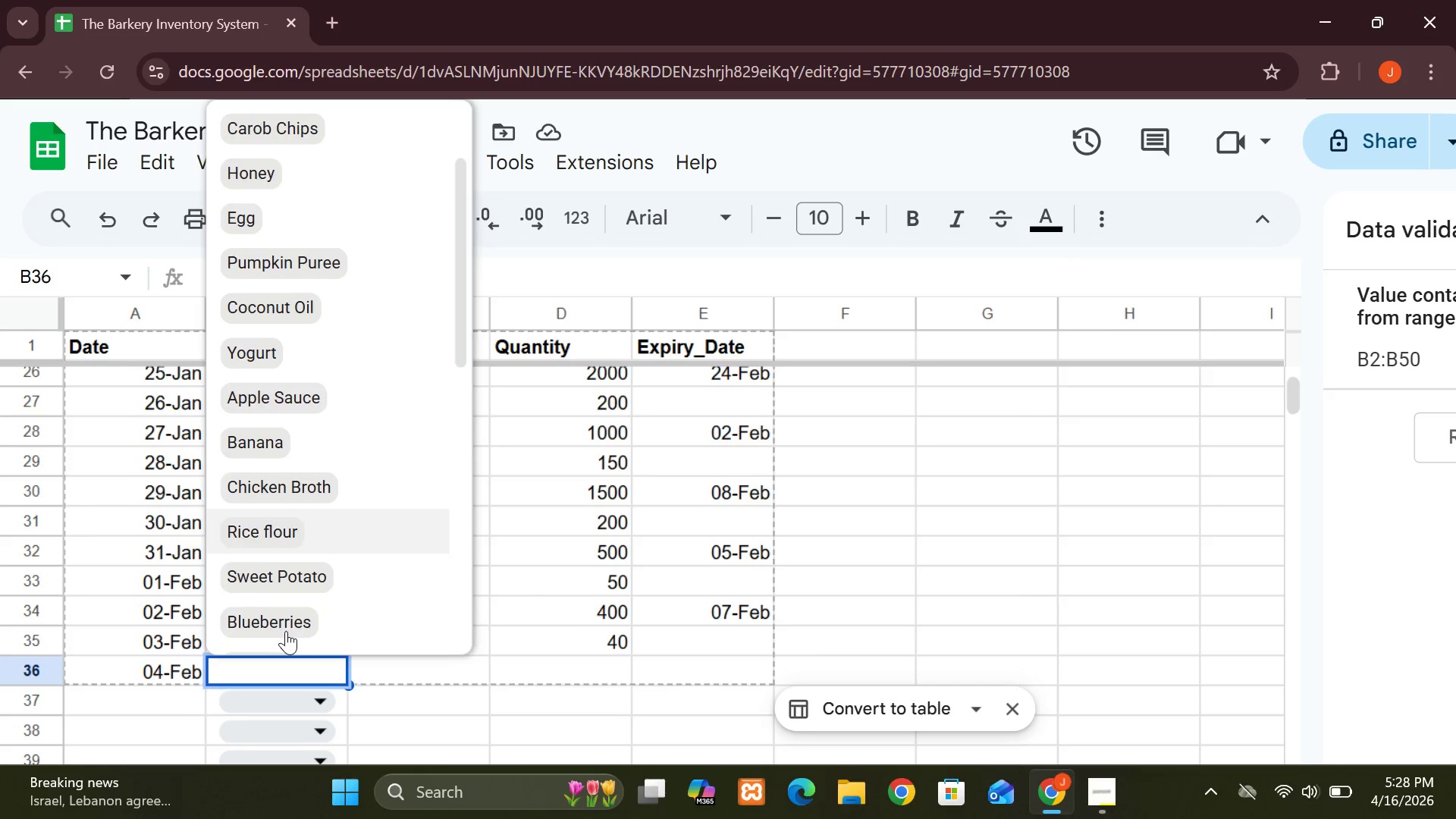 
left_click([504, 337])
 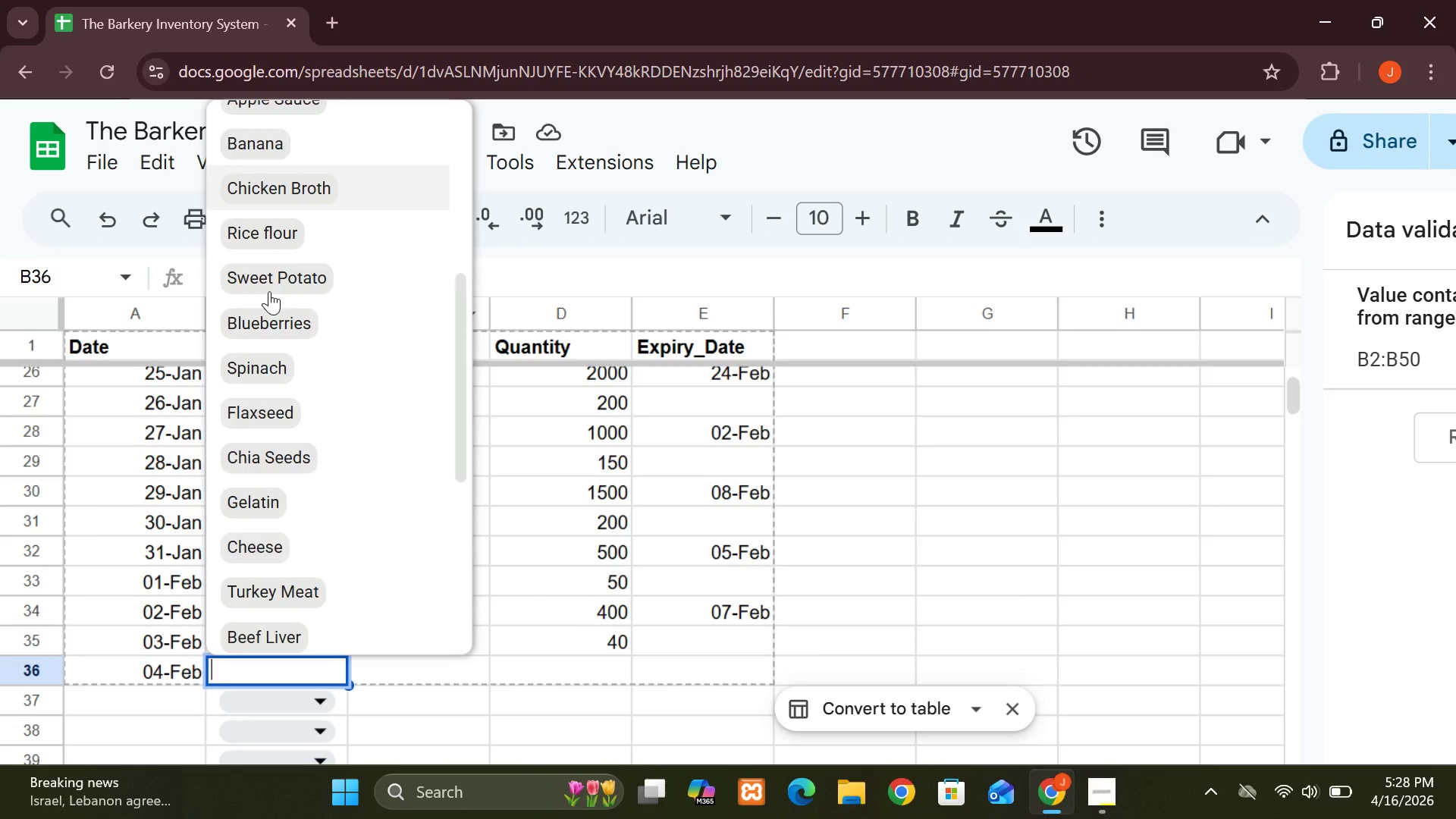 
wait(18.08)
 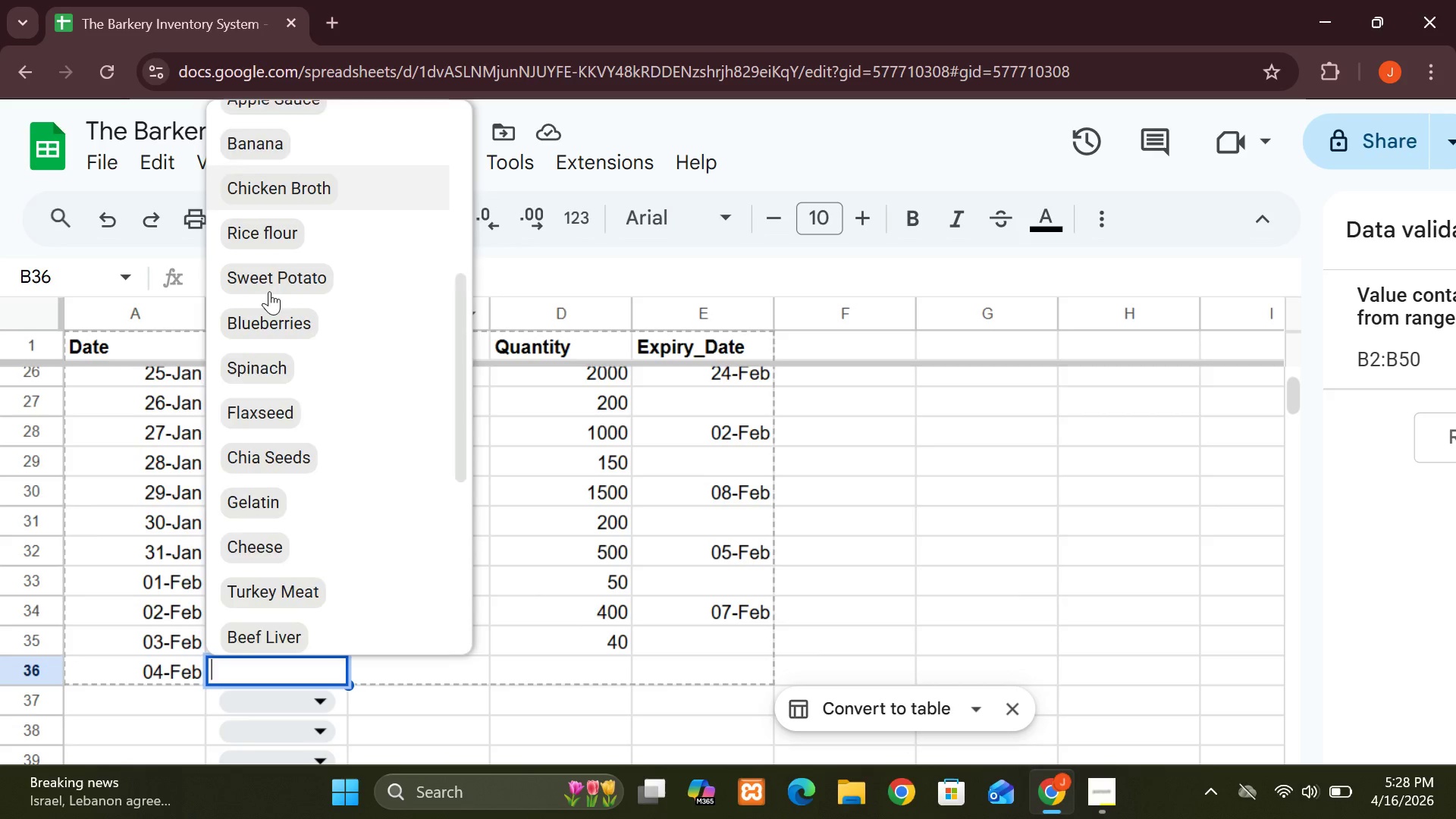 
left_click([256, 571])
 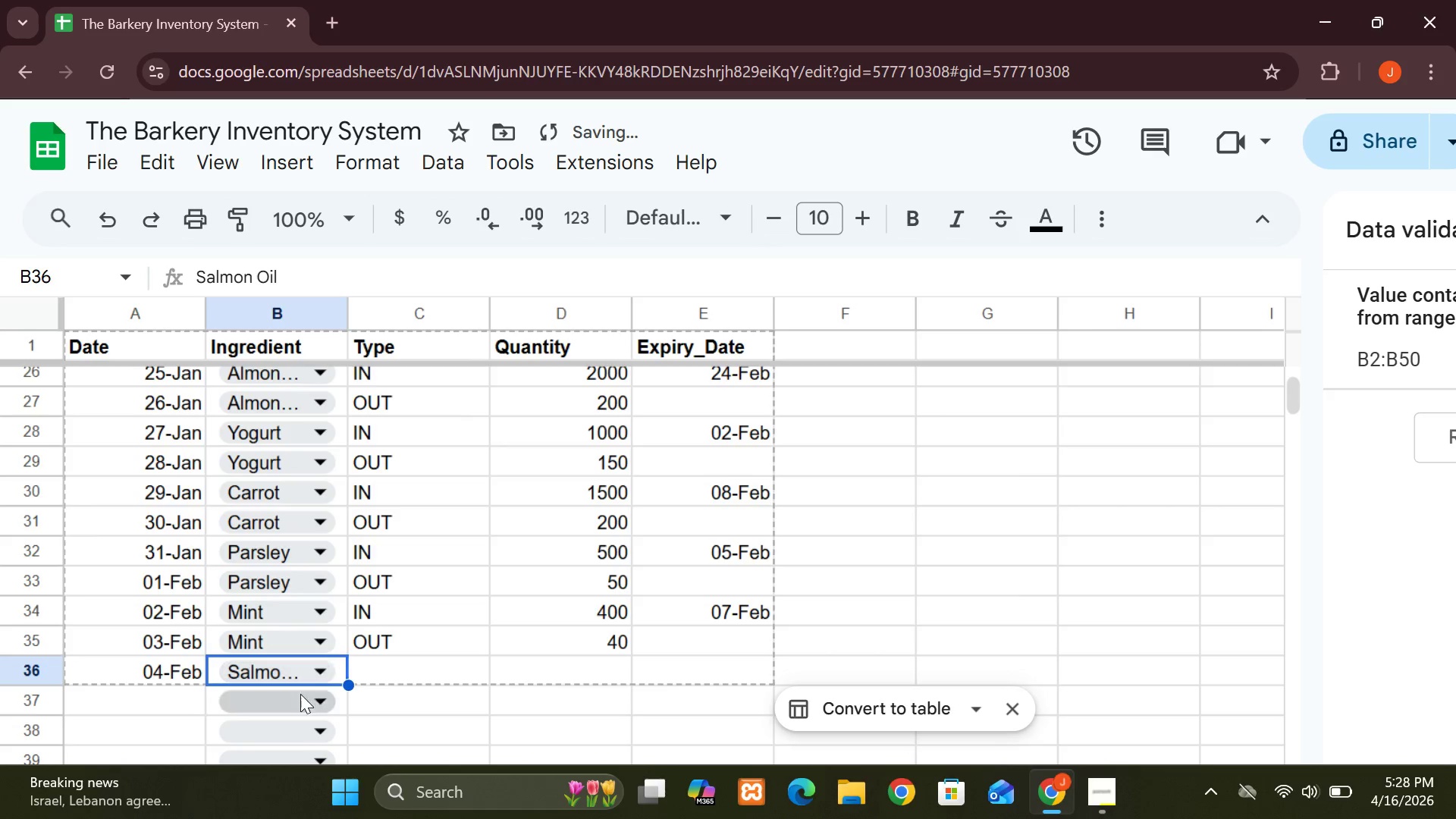 
left_click([325, 702])
 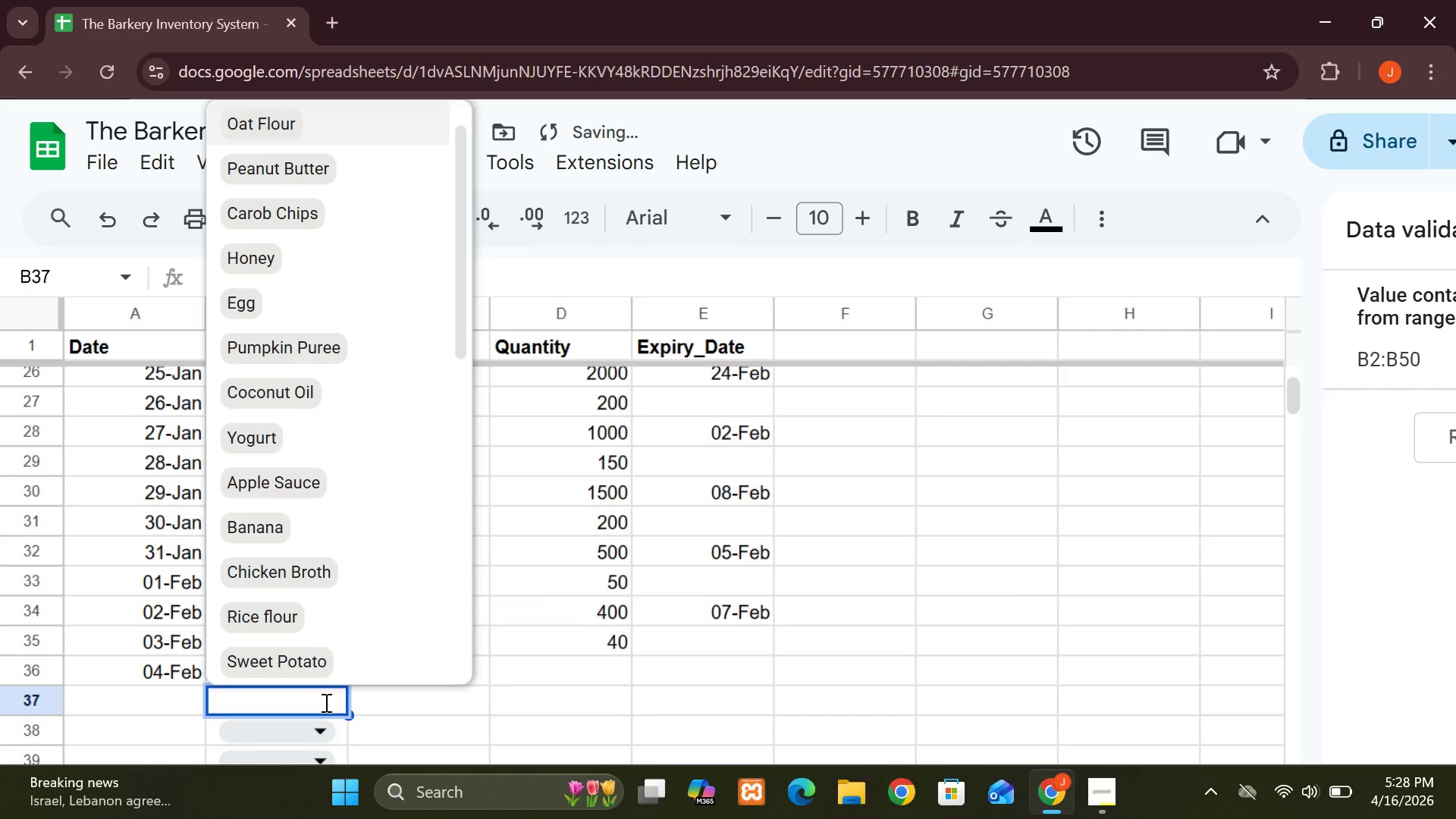 
mouse_move([315, 631])
 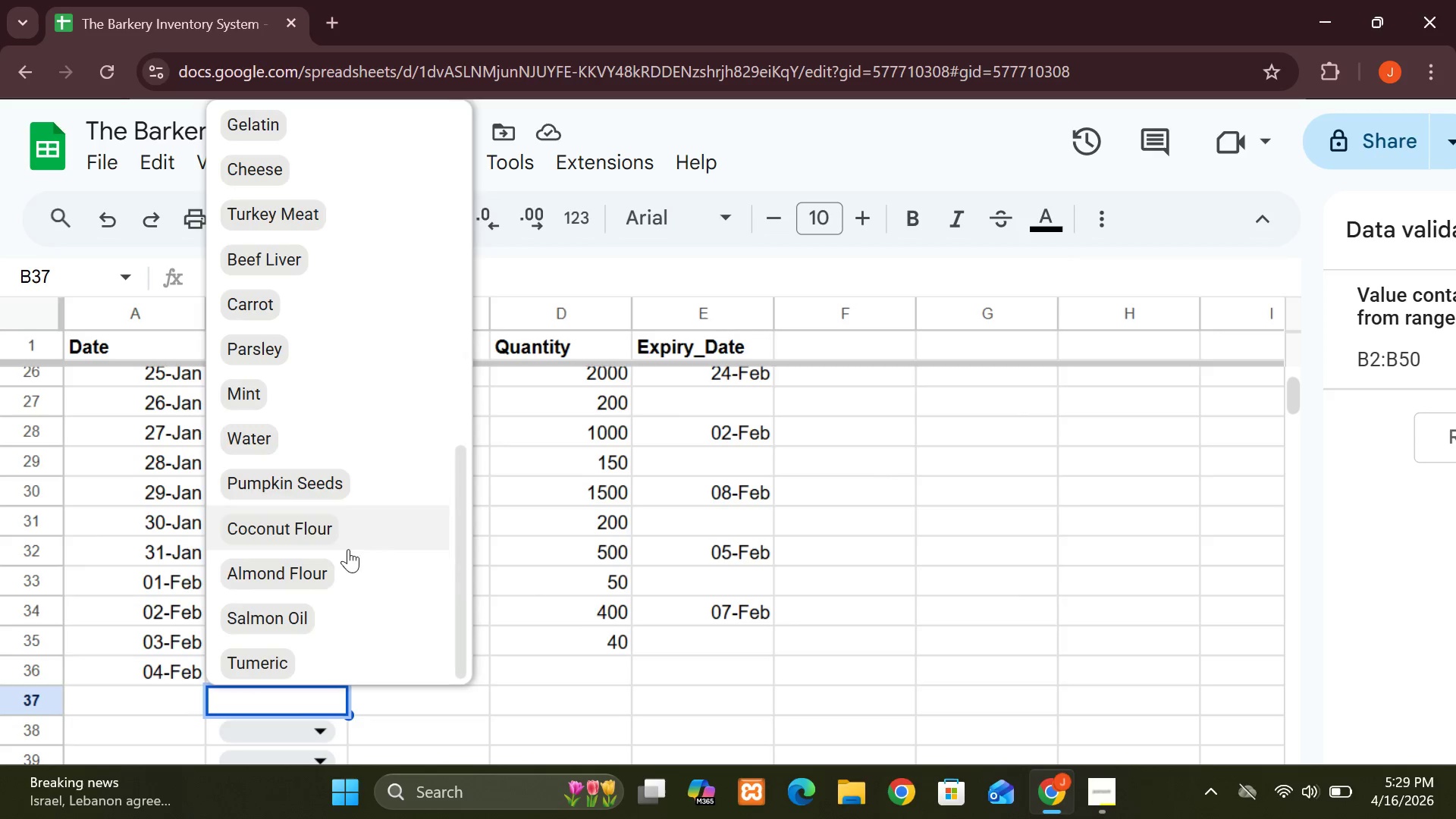 
wait(5.29)
 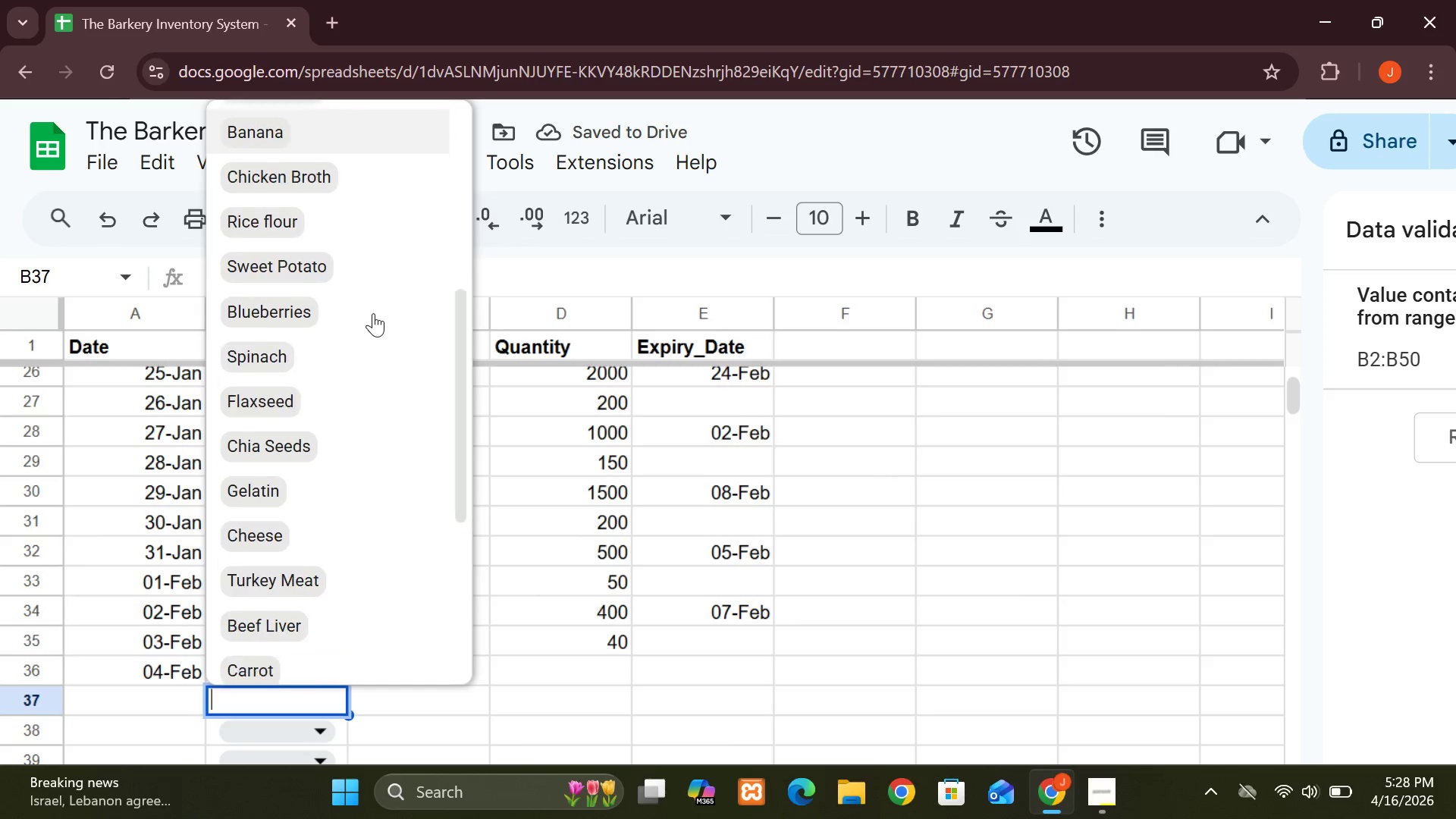 
left_click([348, 617])
 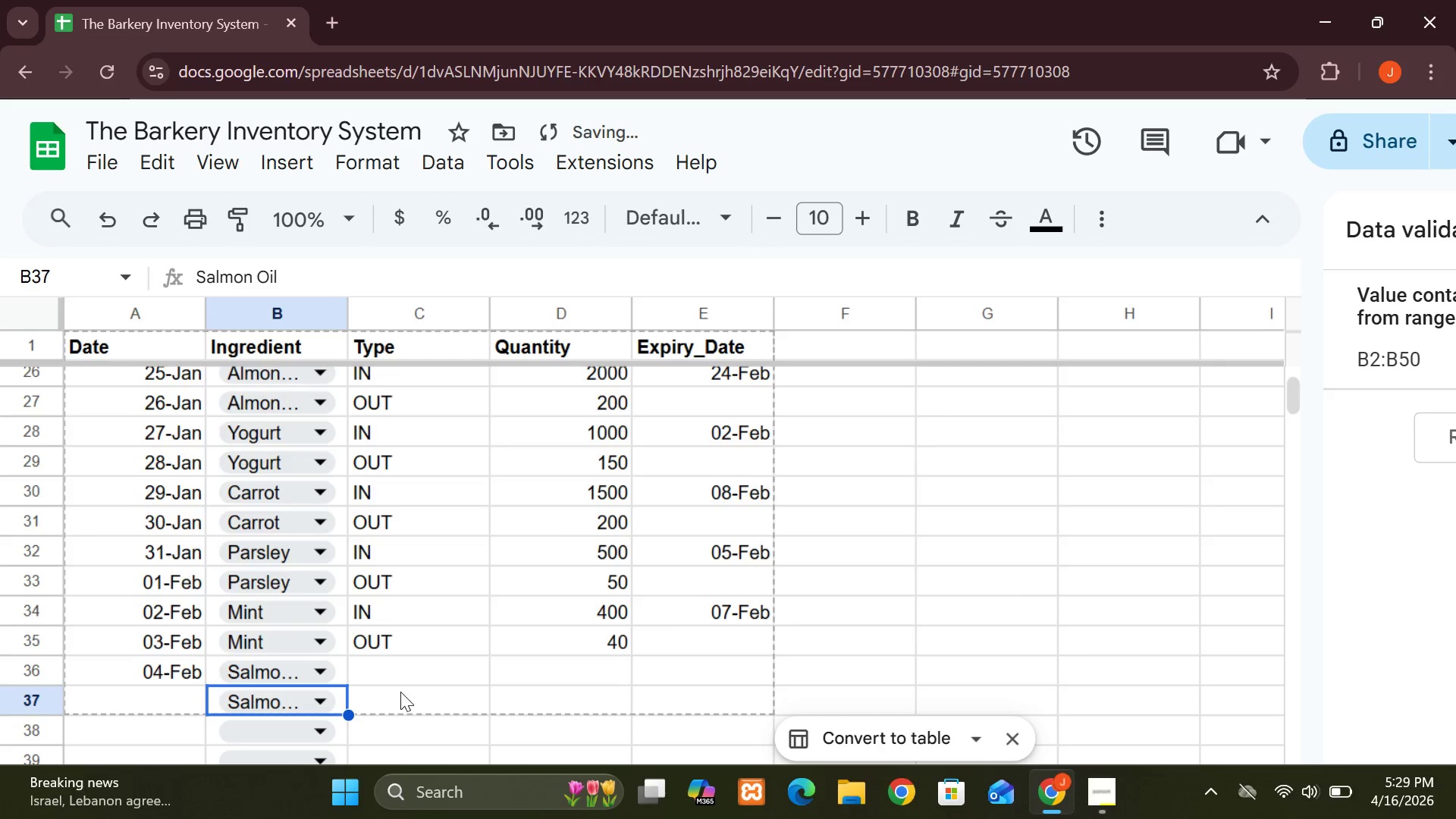 
left_click([398, 679])
 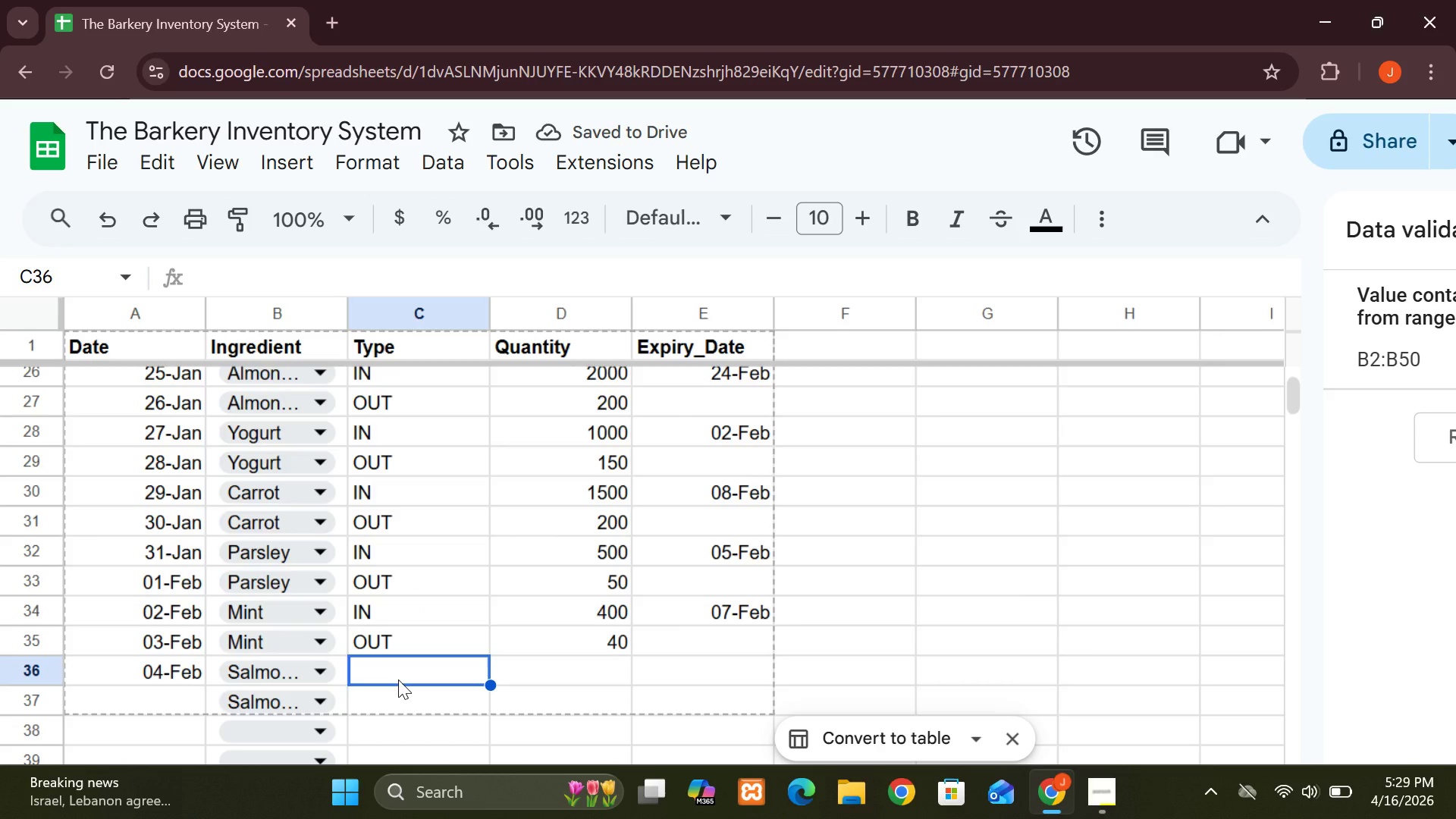 
type(IN)
 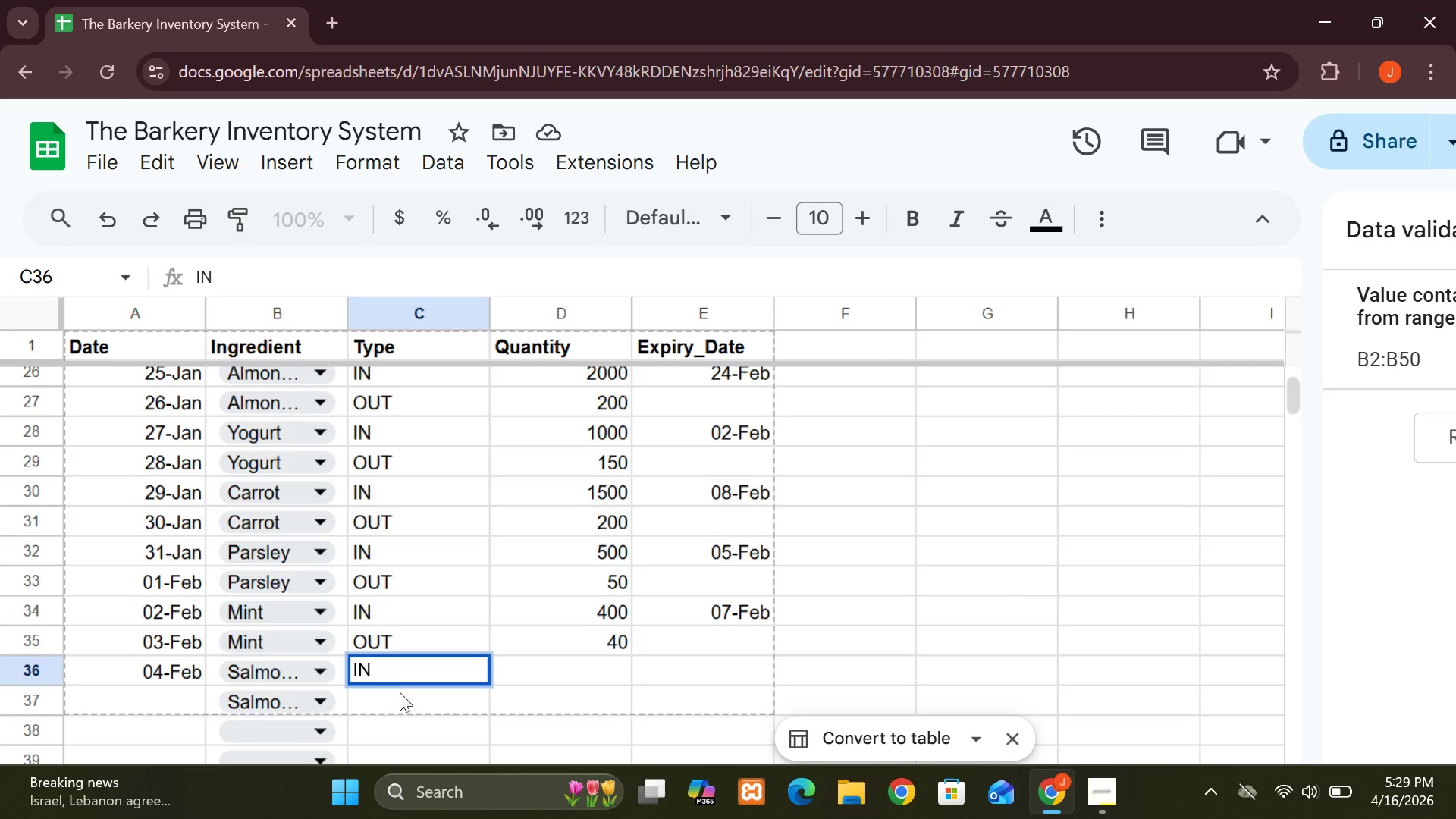 
left_click([399, 689])
 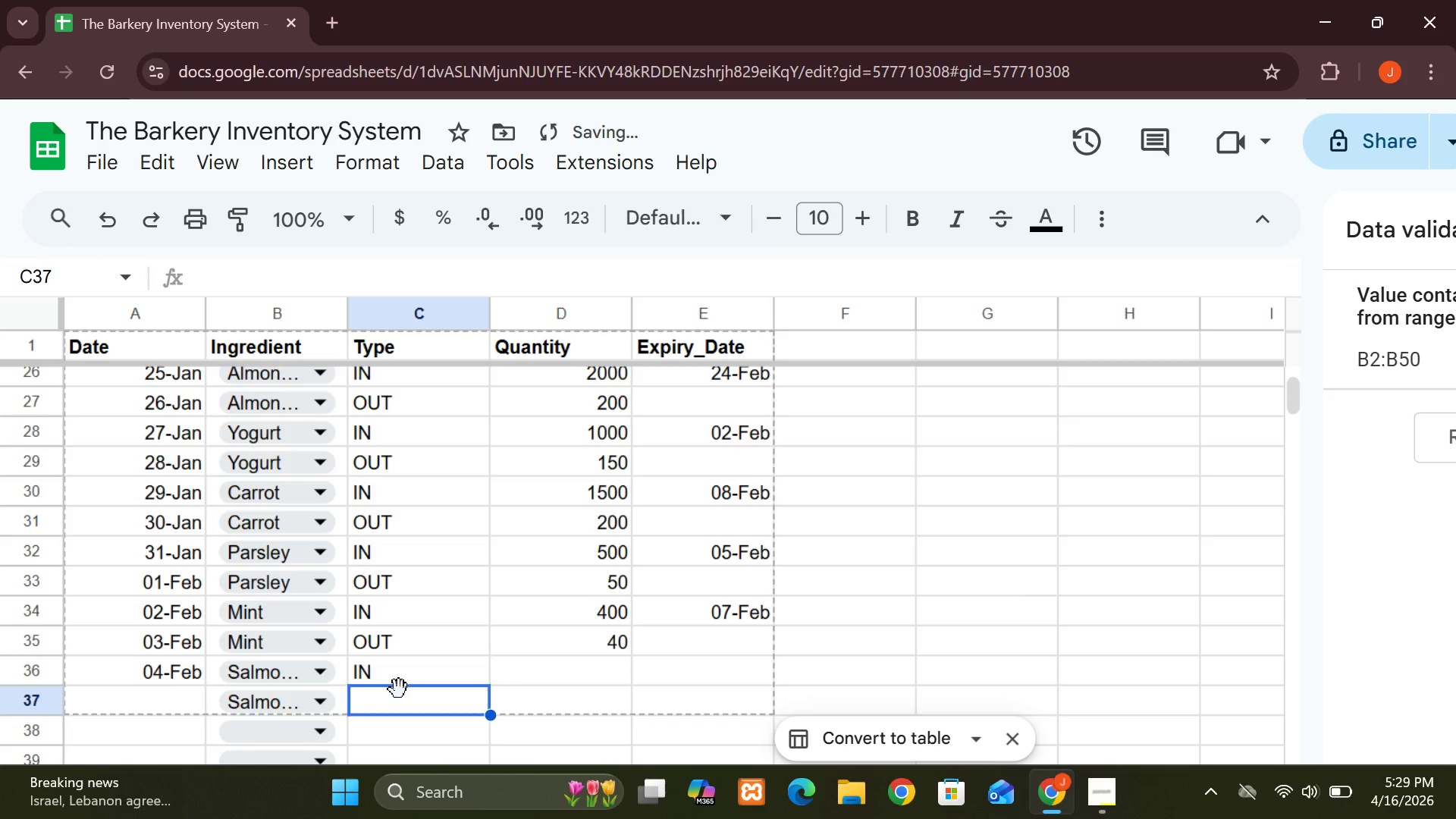 
type(OUT)
 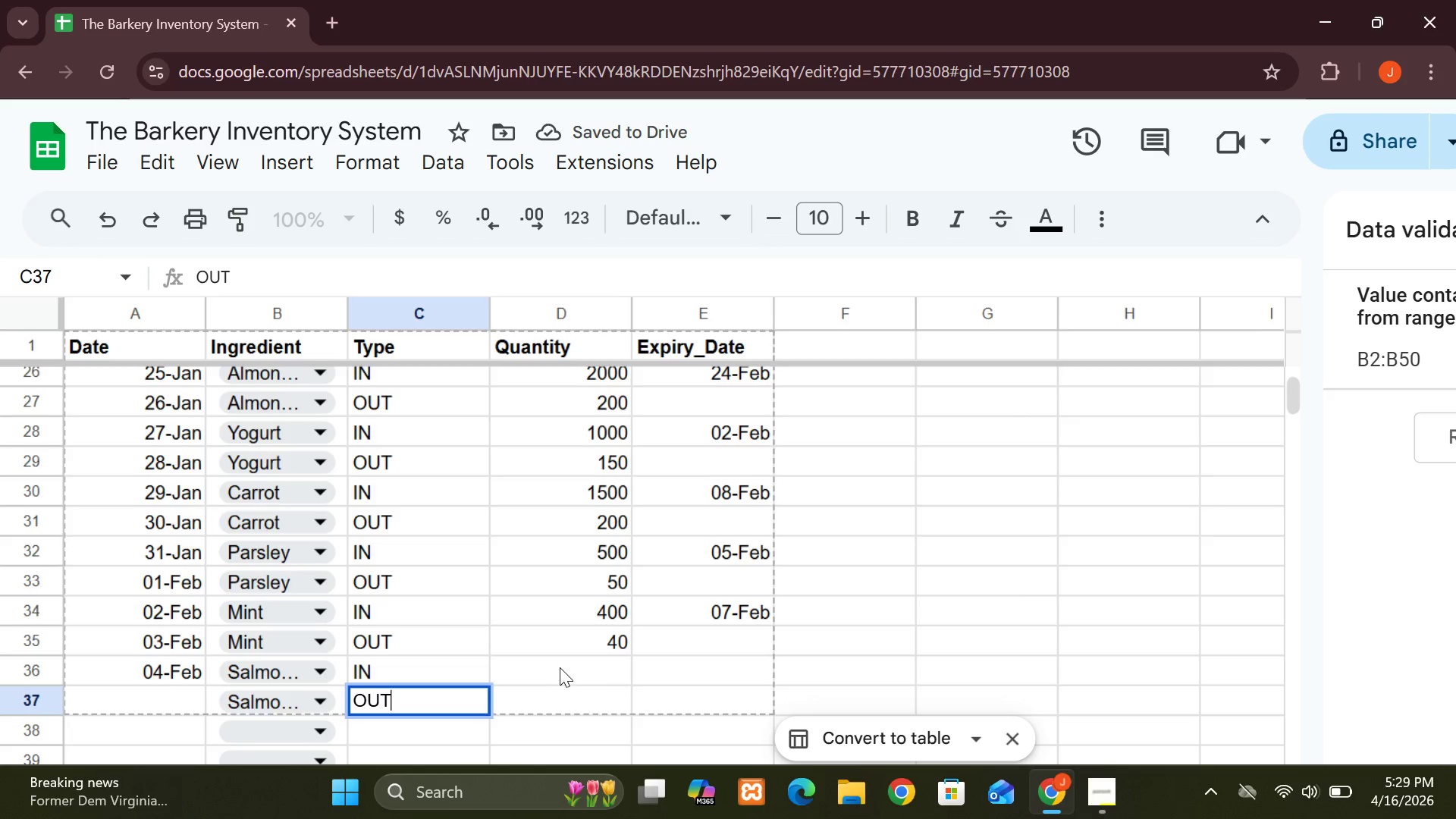 
left_click([557, 661])
 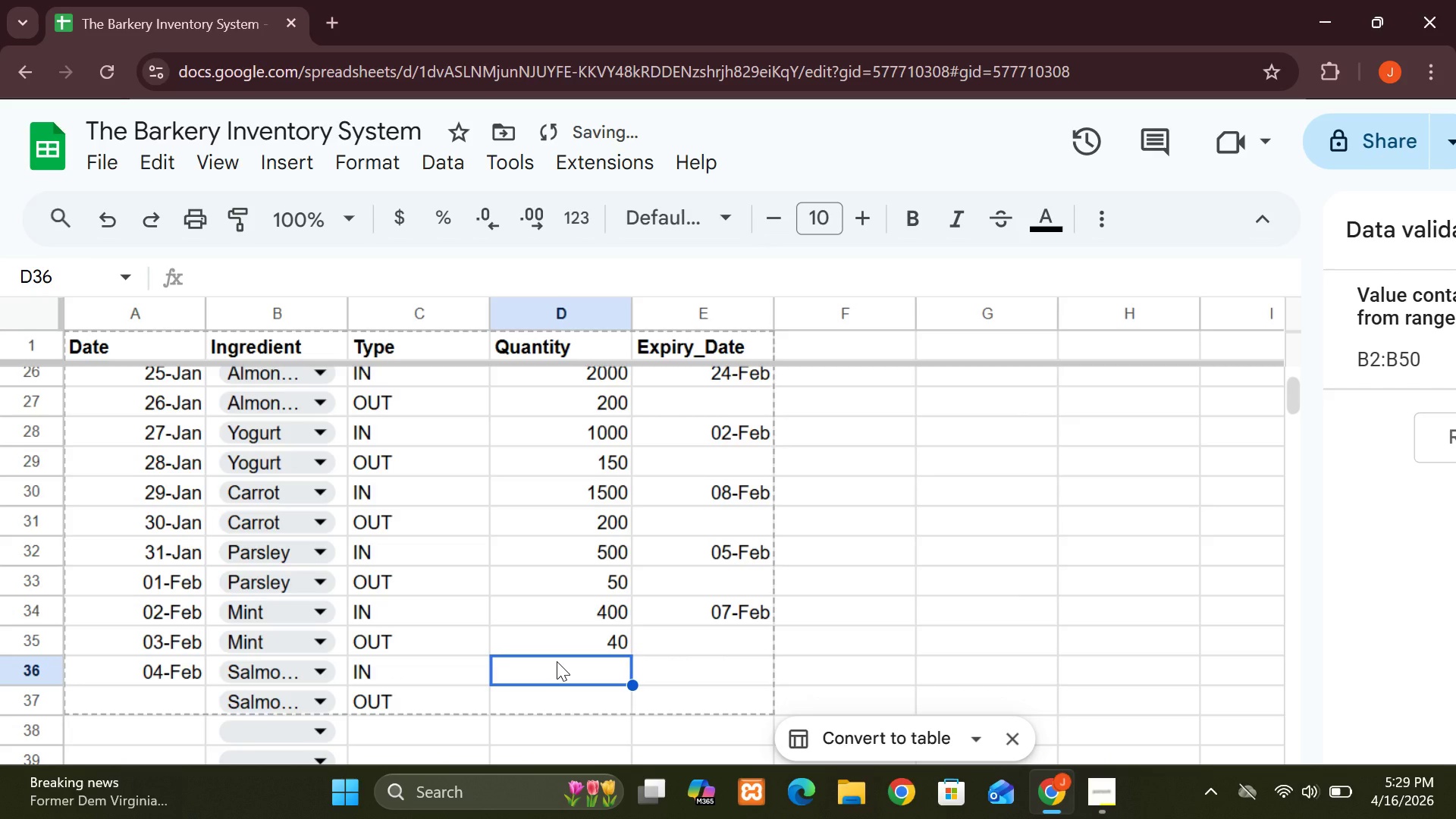 
type(600)
 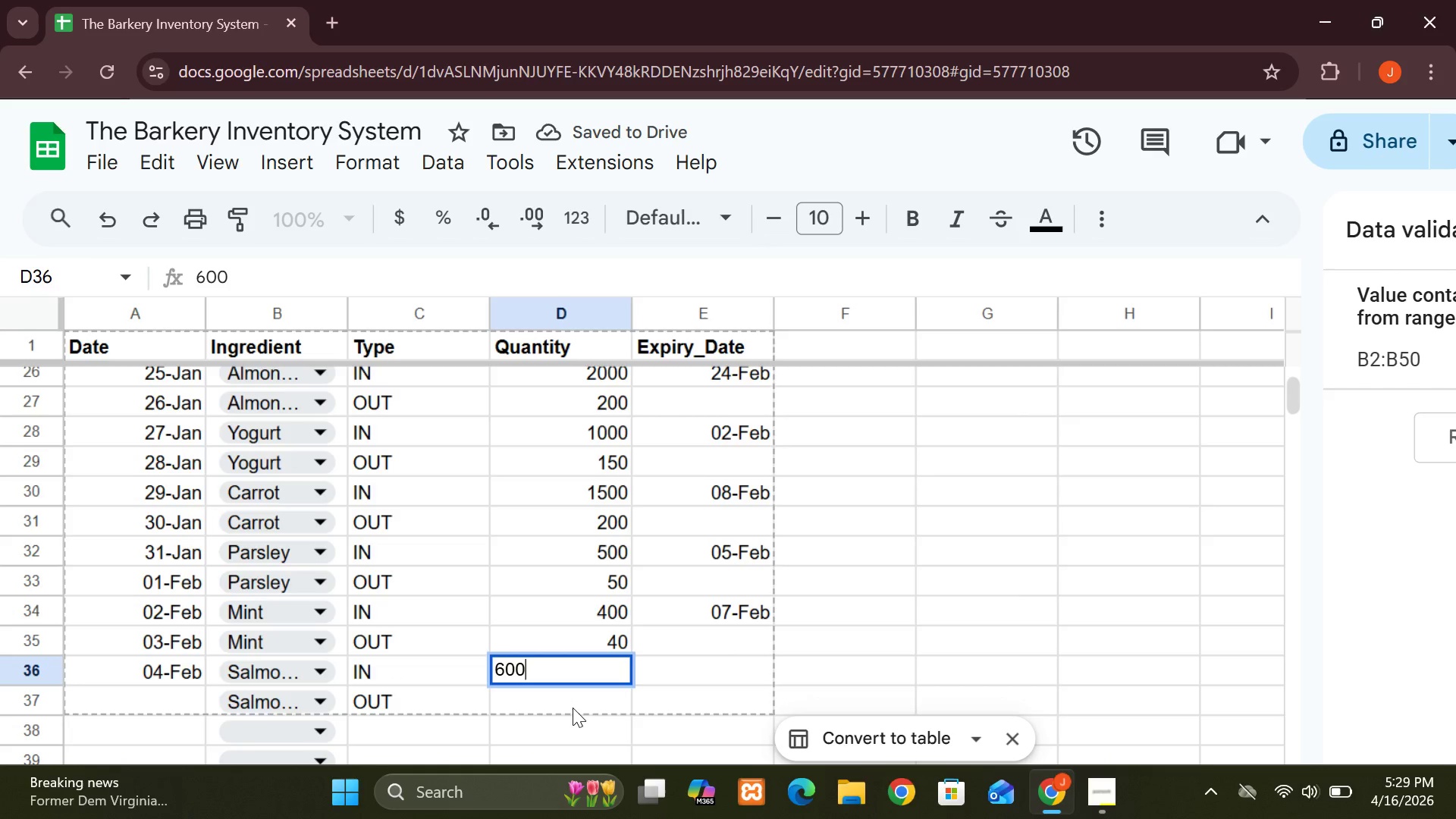 
left_click([568, 692])
 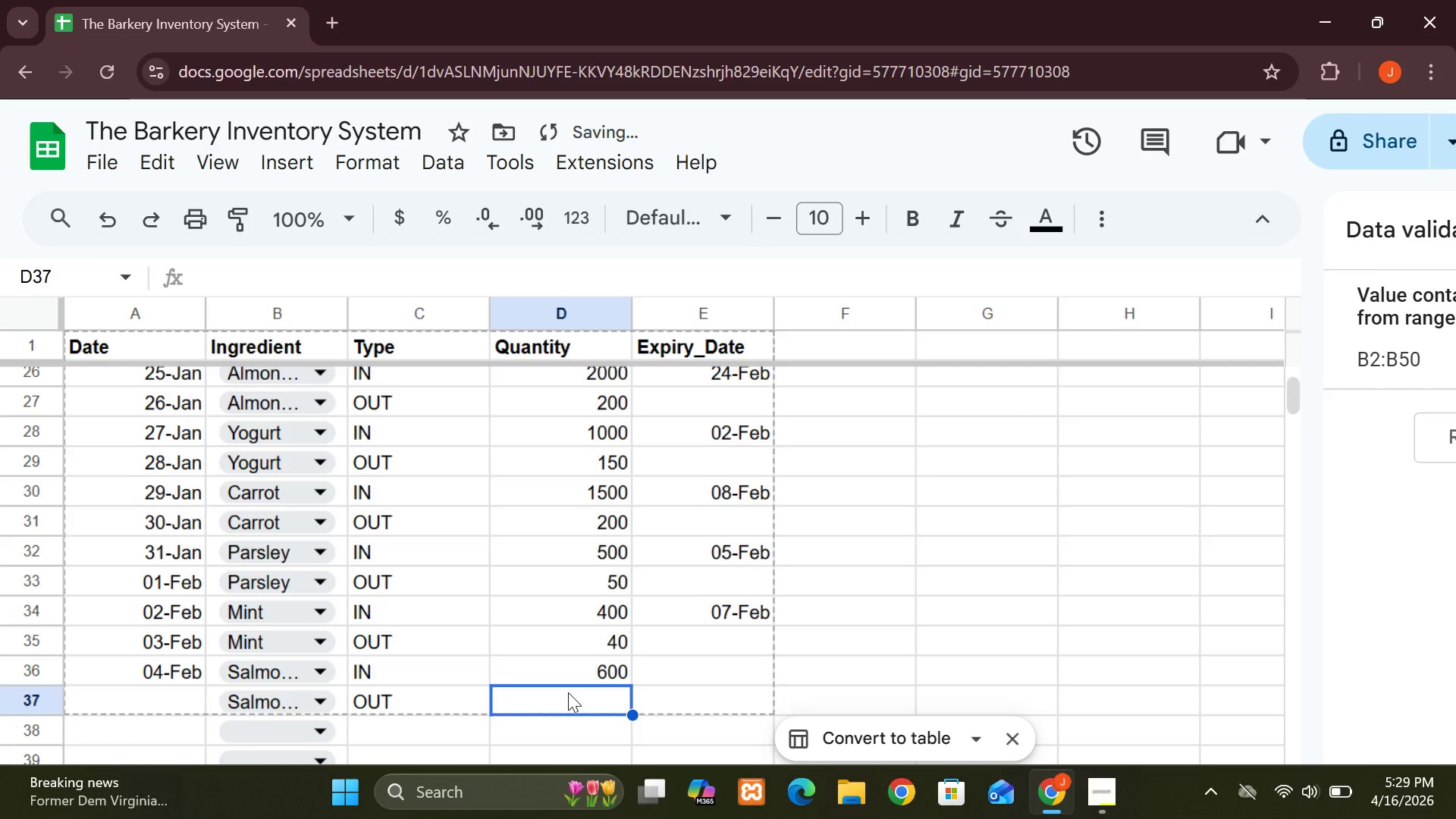 
type(50)
 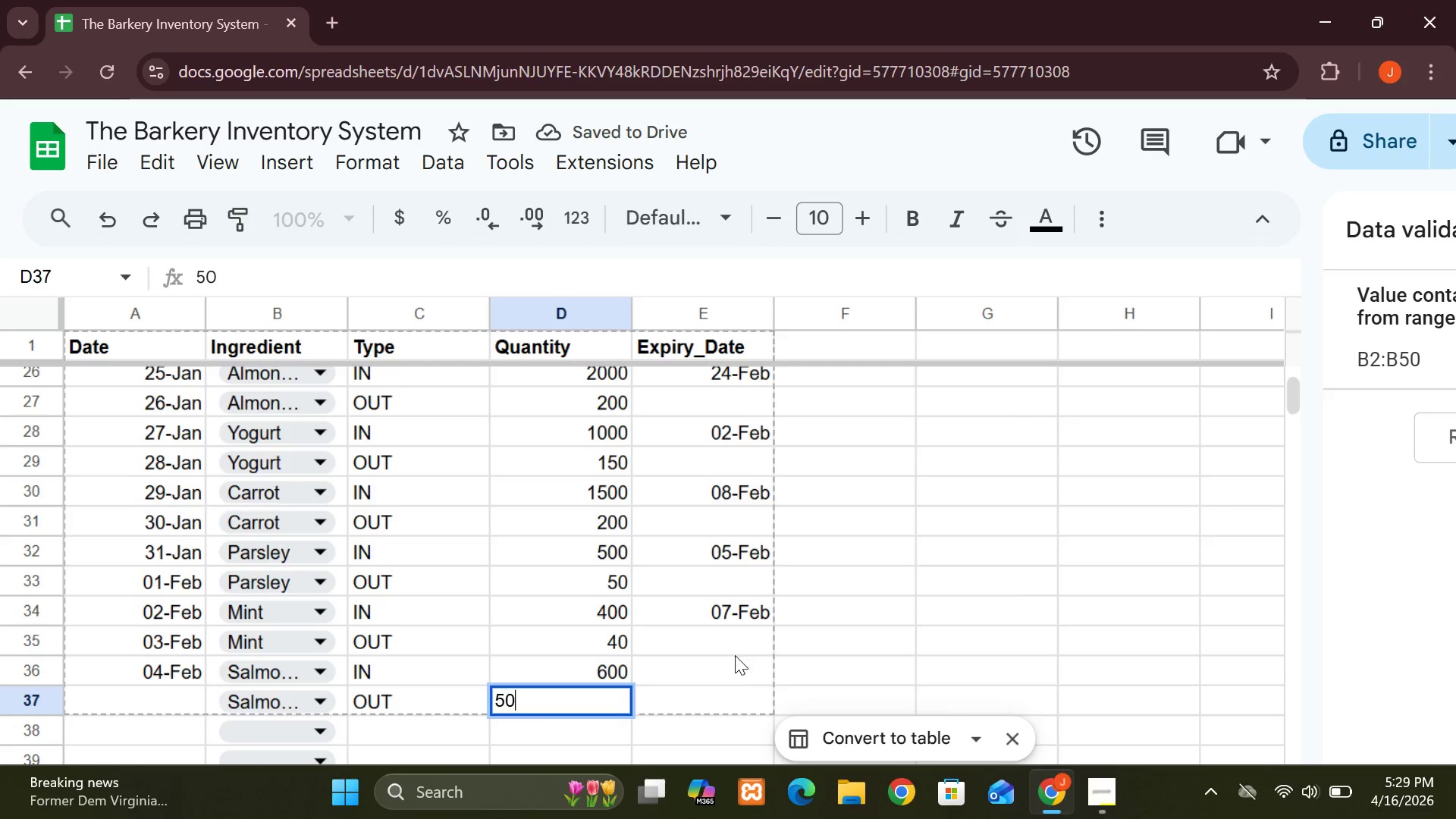 
left_click([729, 679])
 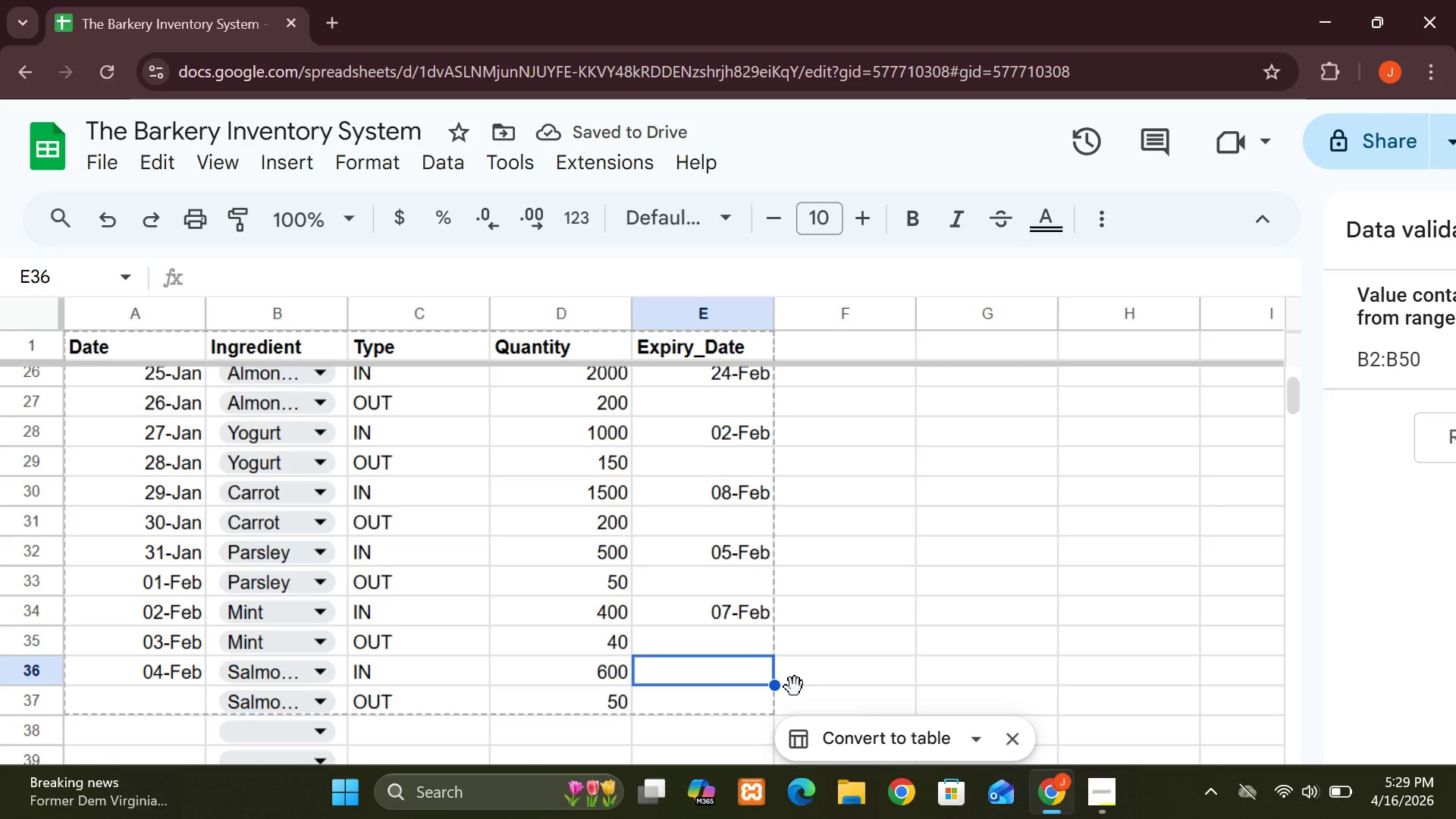 
wait(5.62)
 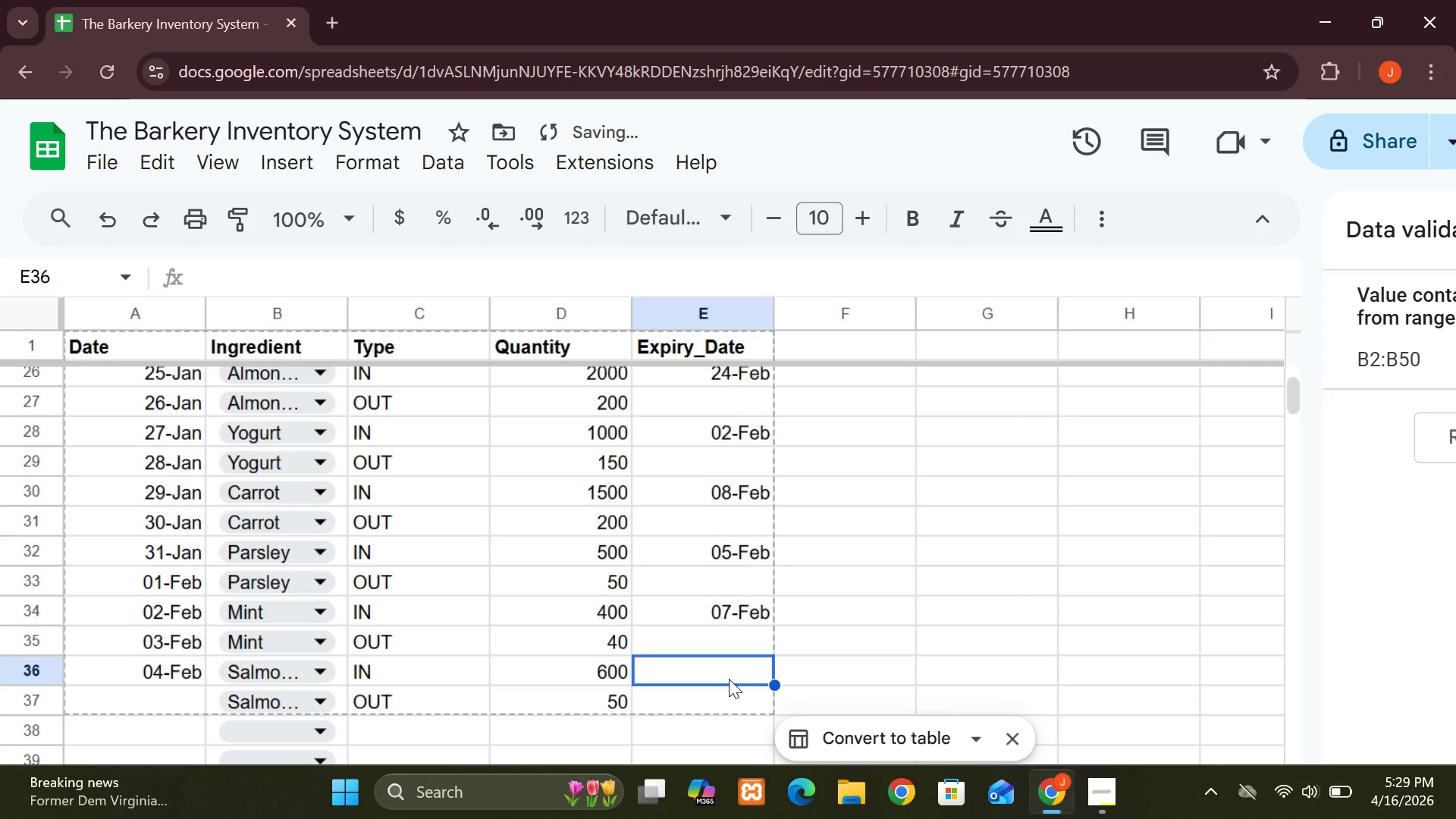 
left_click([1094, 814])